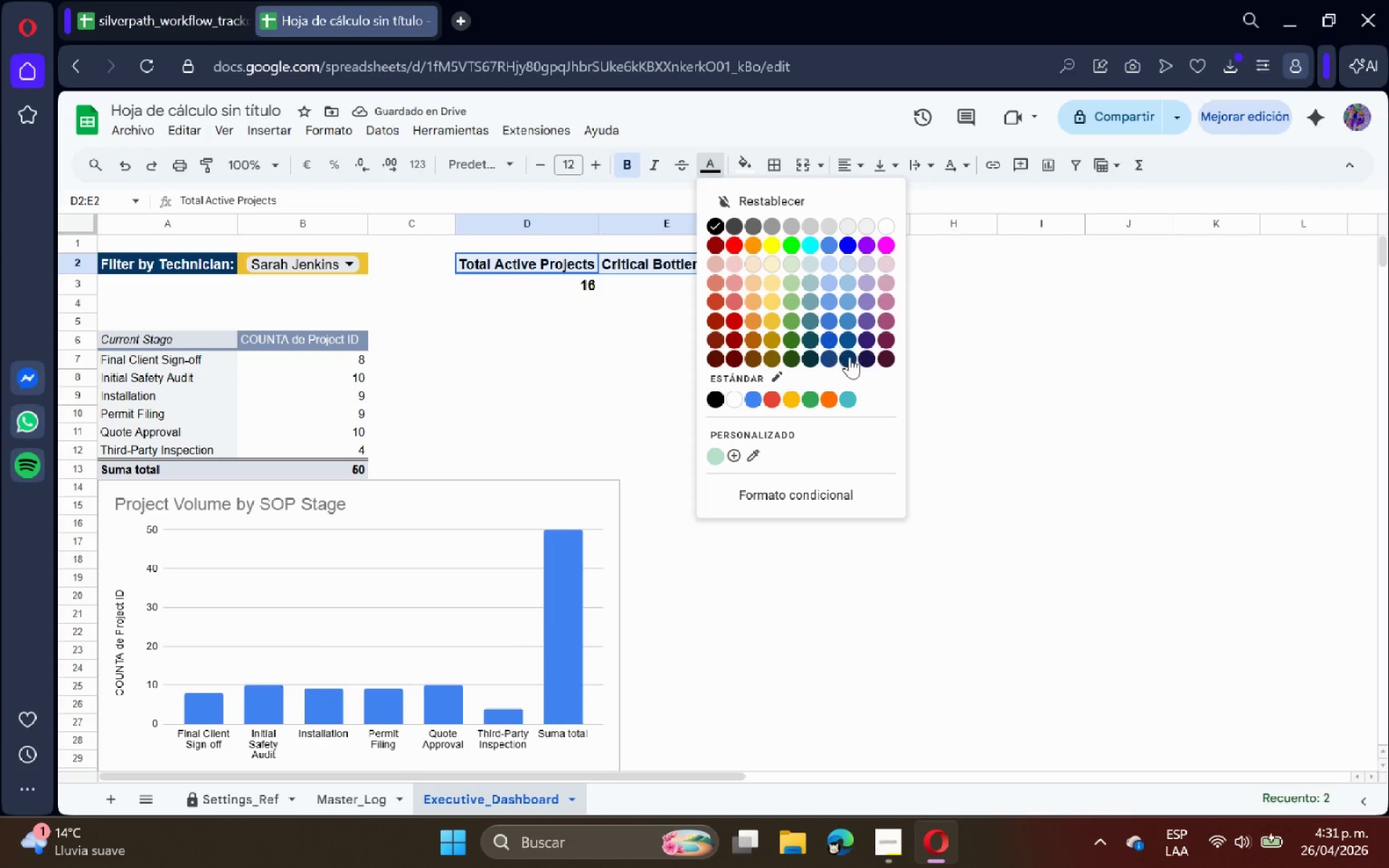 
left_click_drag(start_coordinate=[849, 357], to_coordinate=[845, 357])
 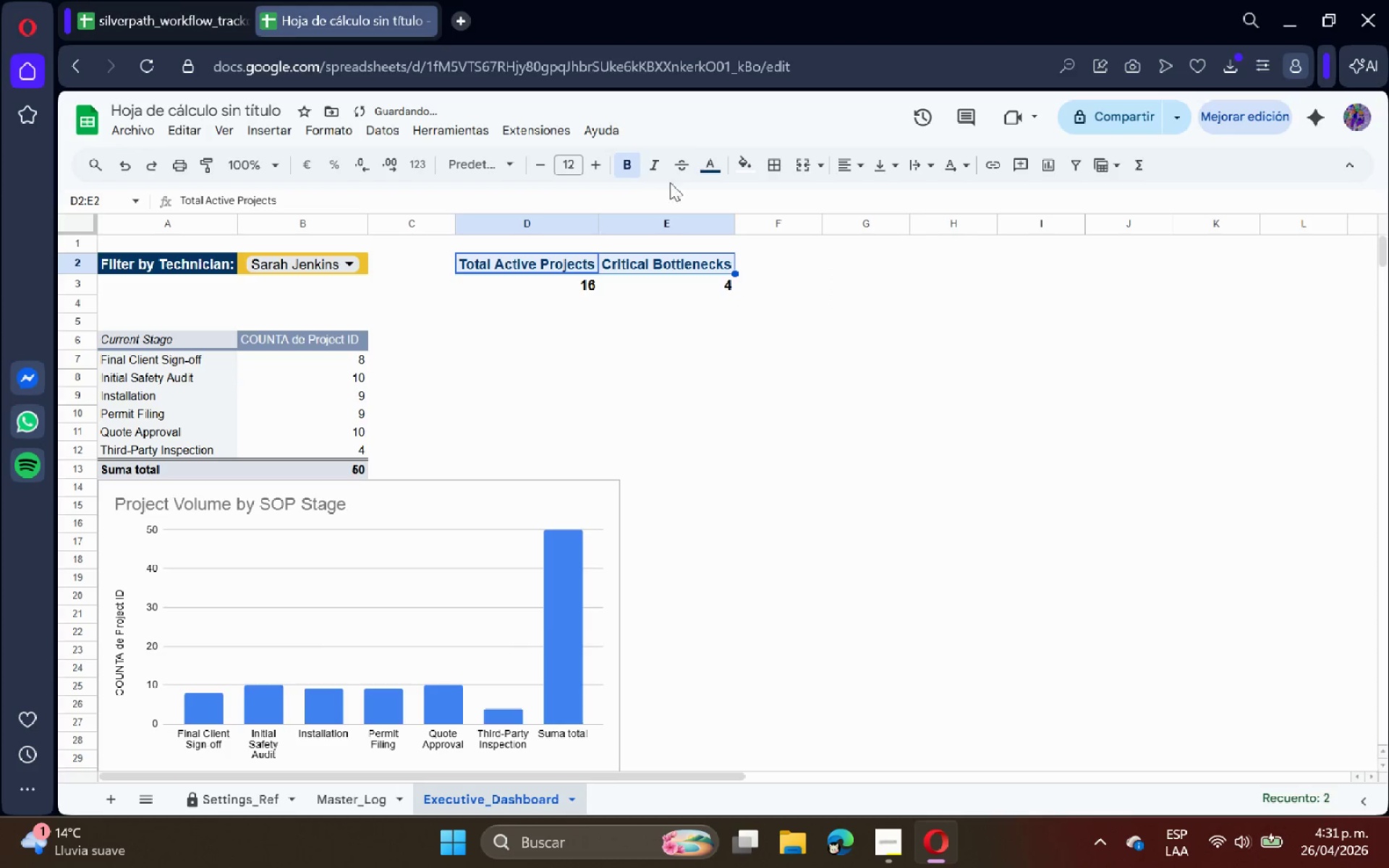 
left_click([705, 162])
 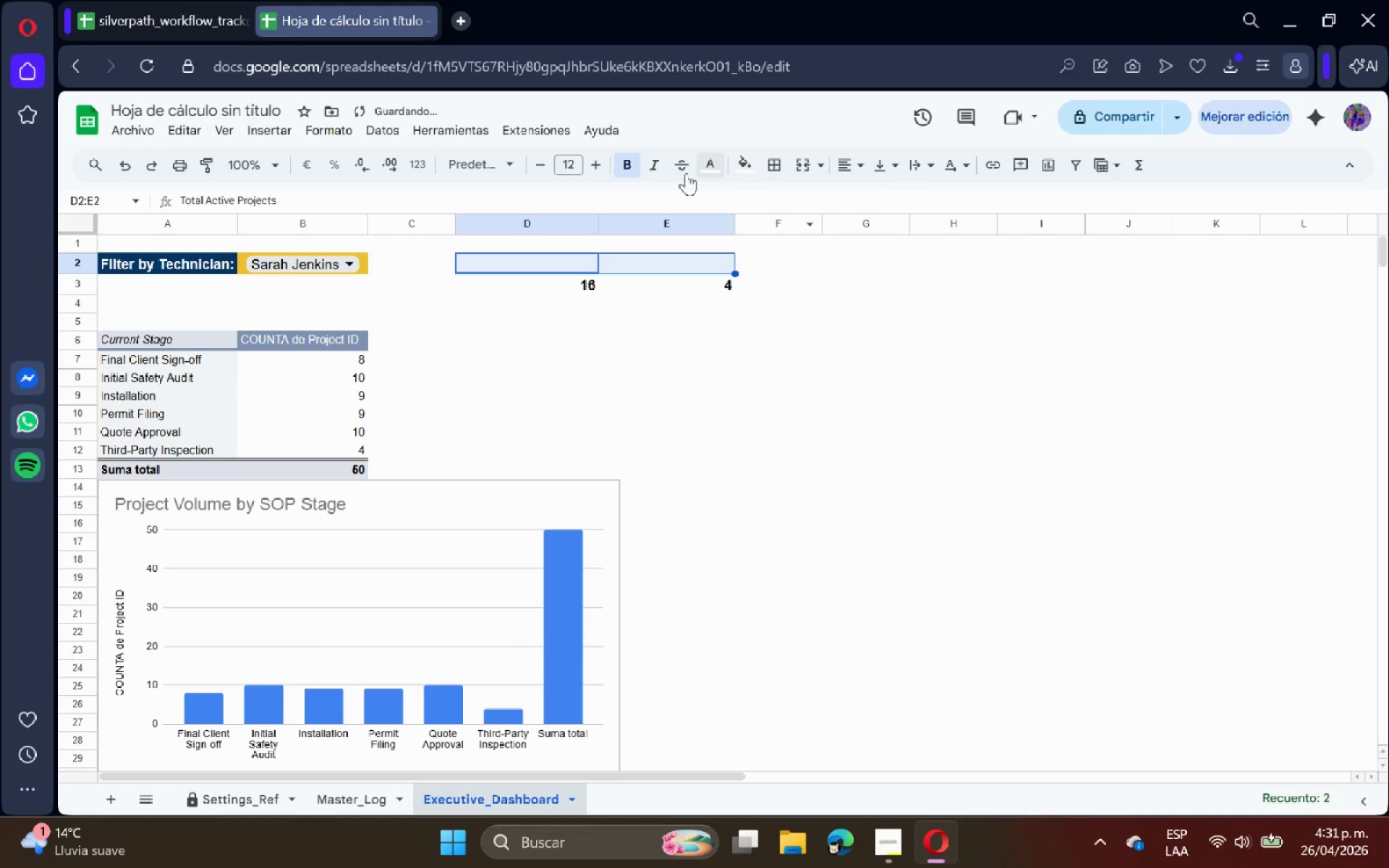 
left_click([738, 166])
 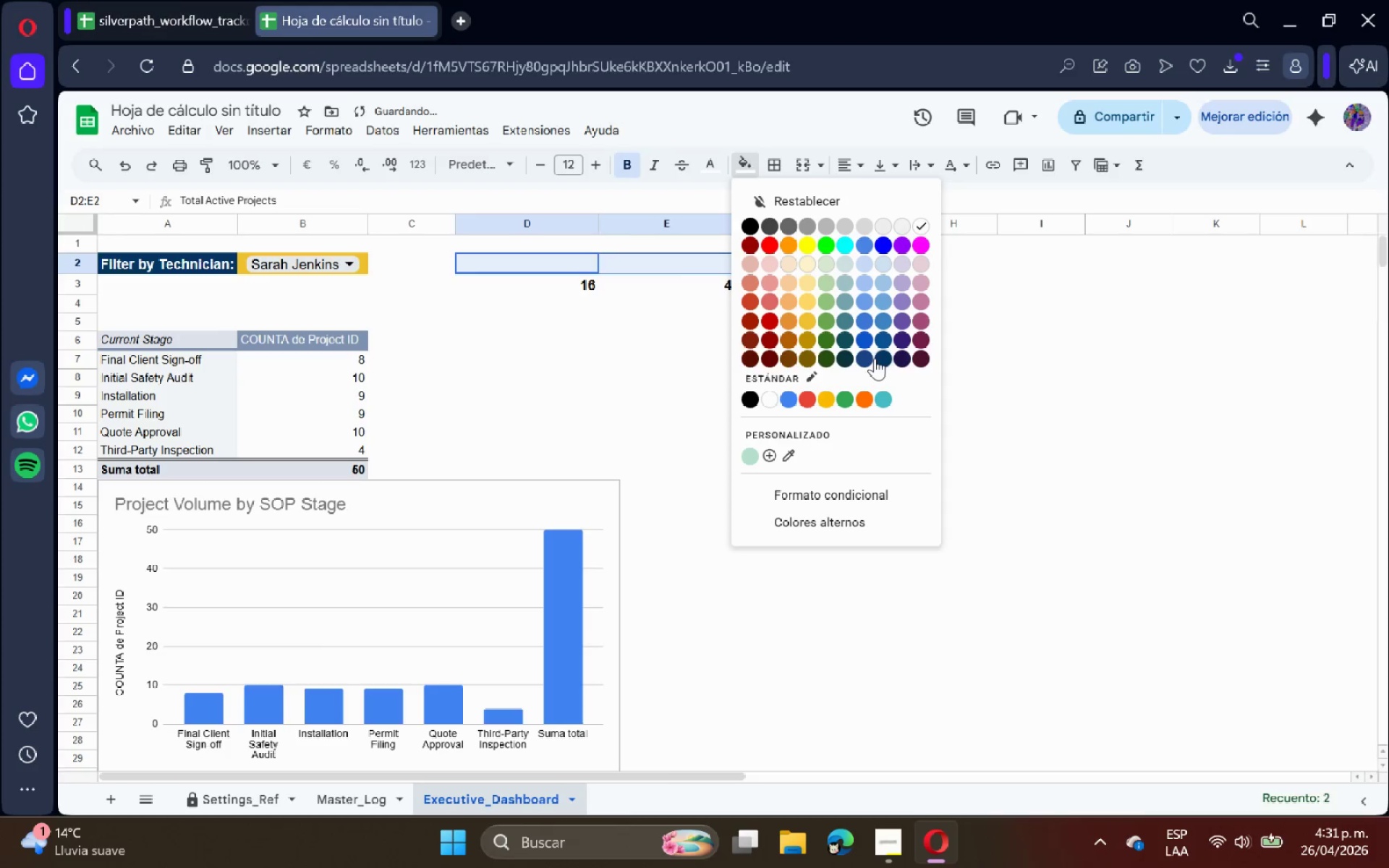 
left_click([877, 358])
 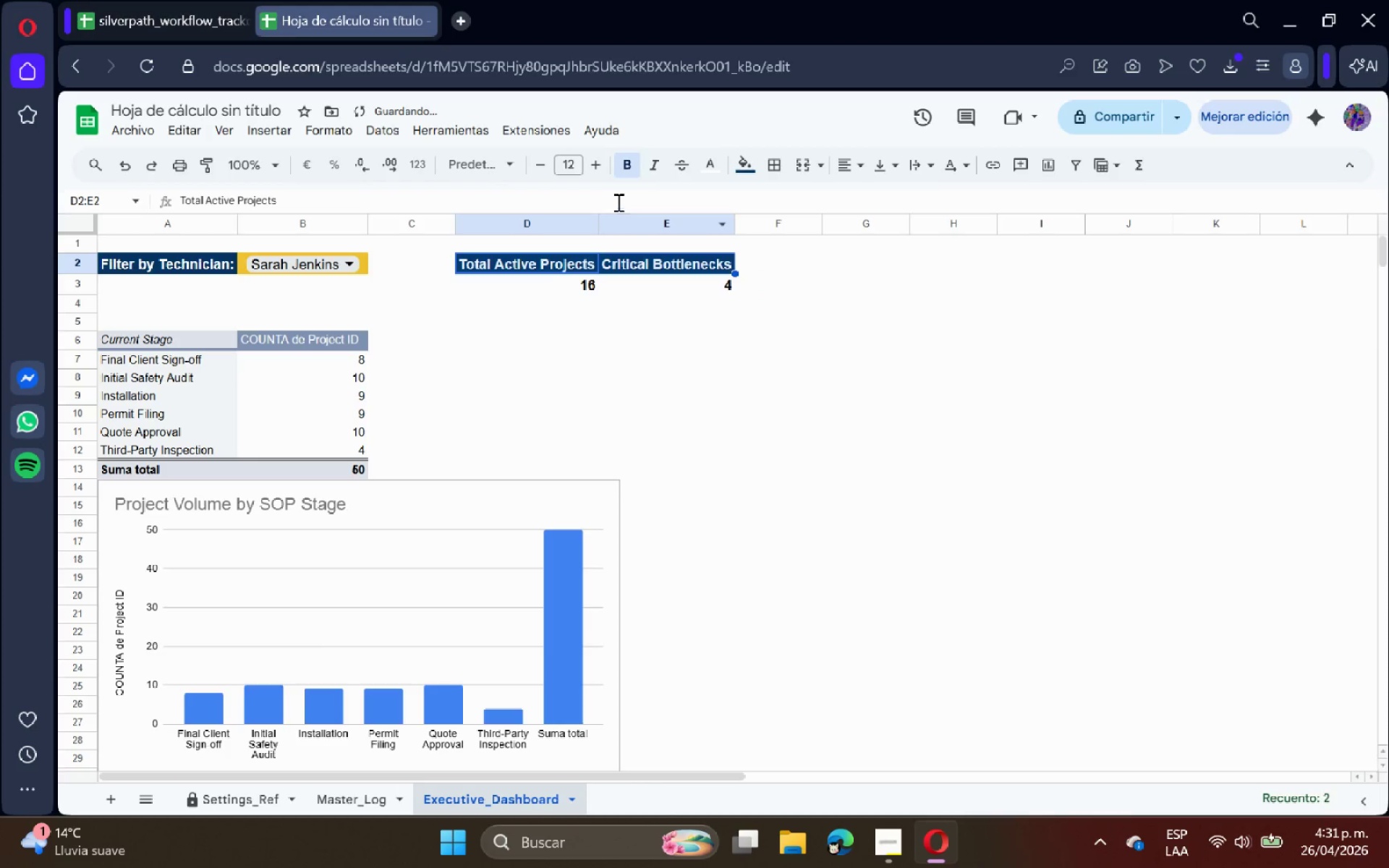 
left_click([663, 313])
 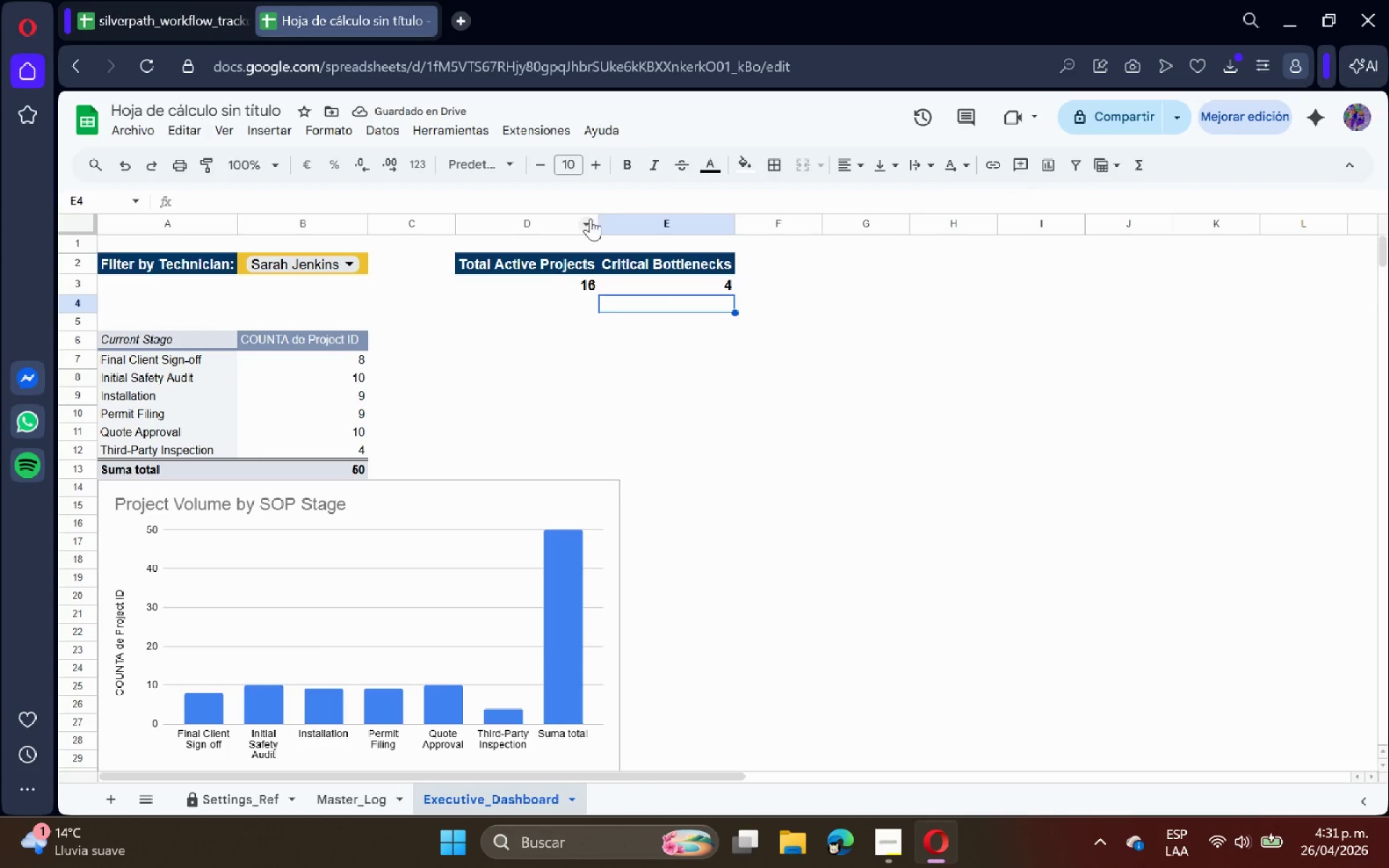 
double_click([600, 224])
 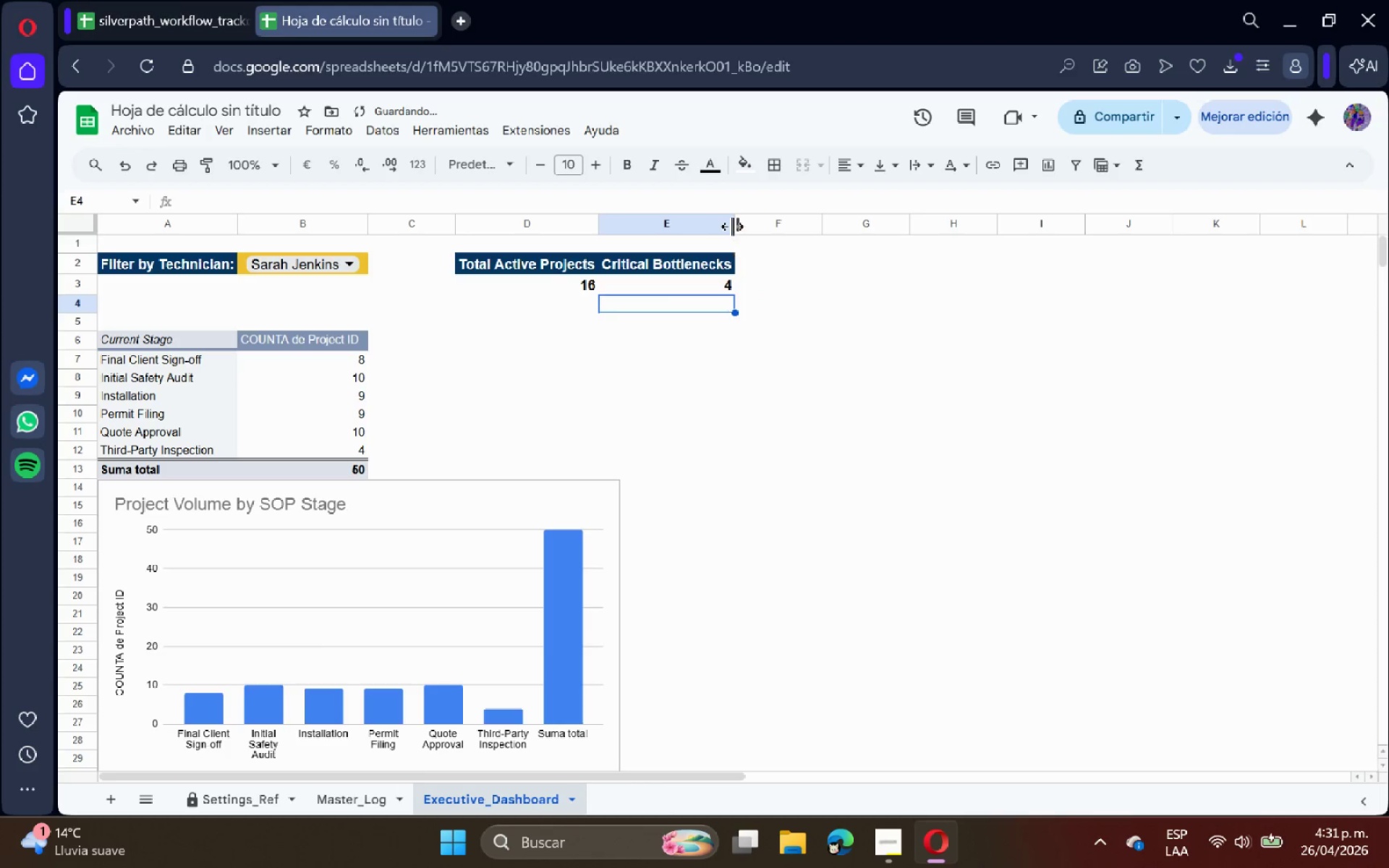 
double_click([732, 226])
 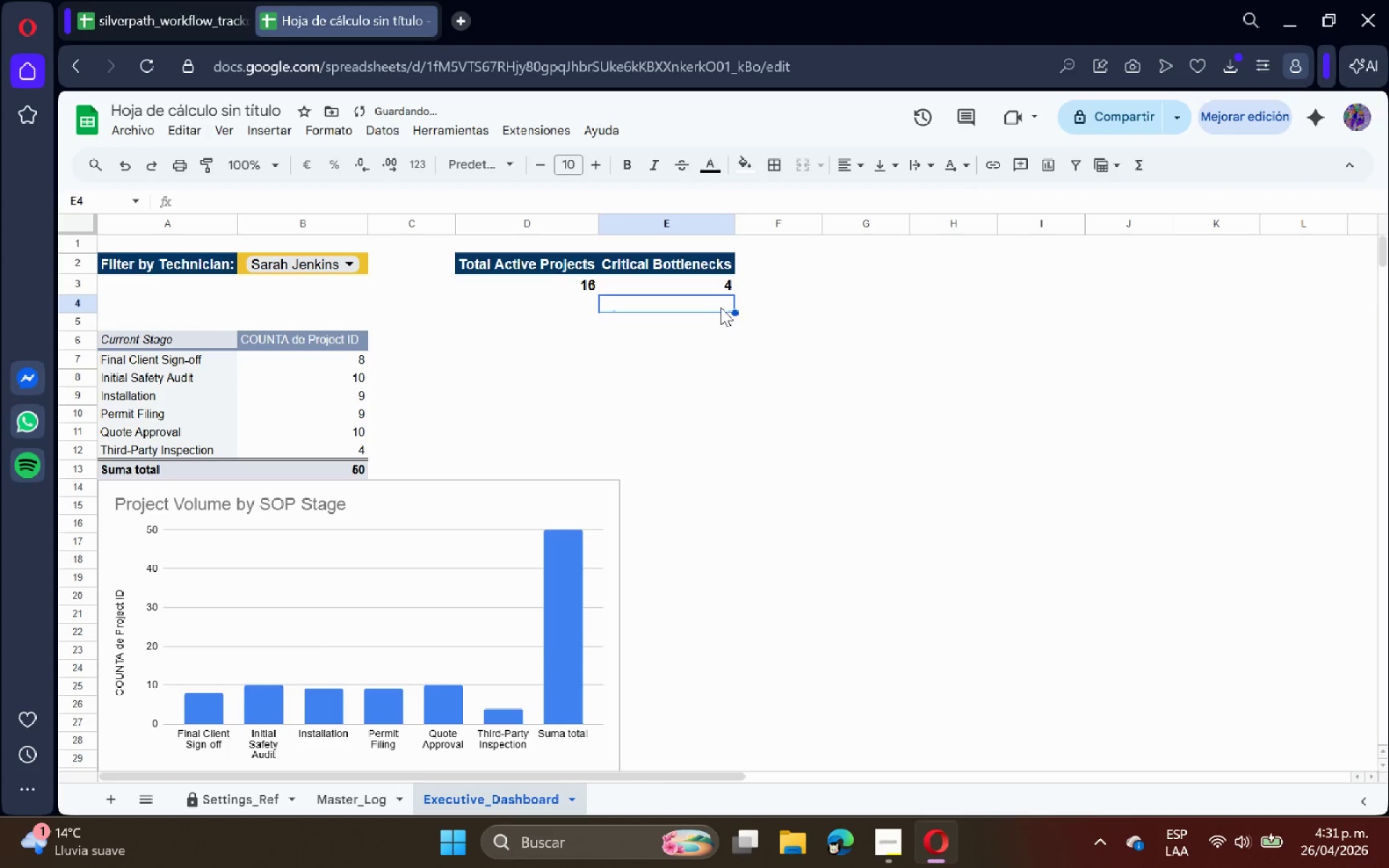 
left_click([668, 346])
 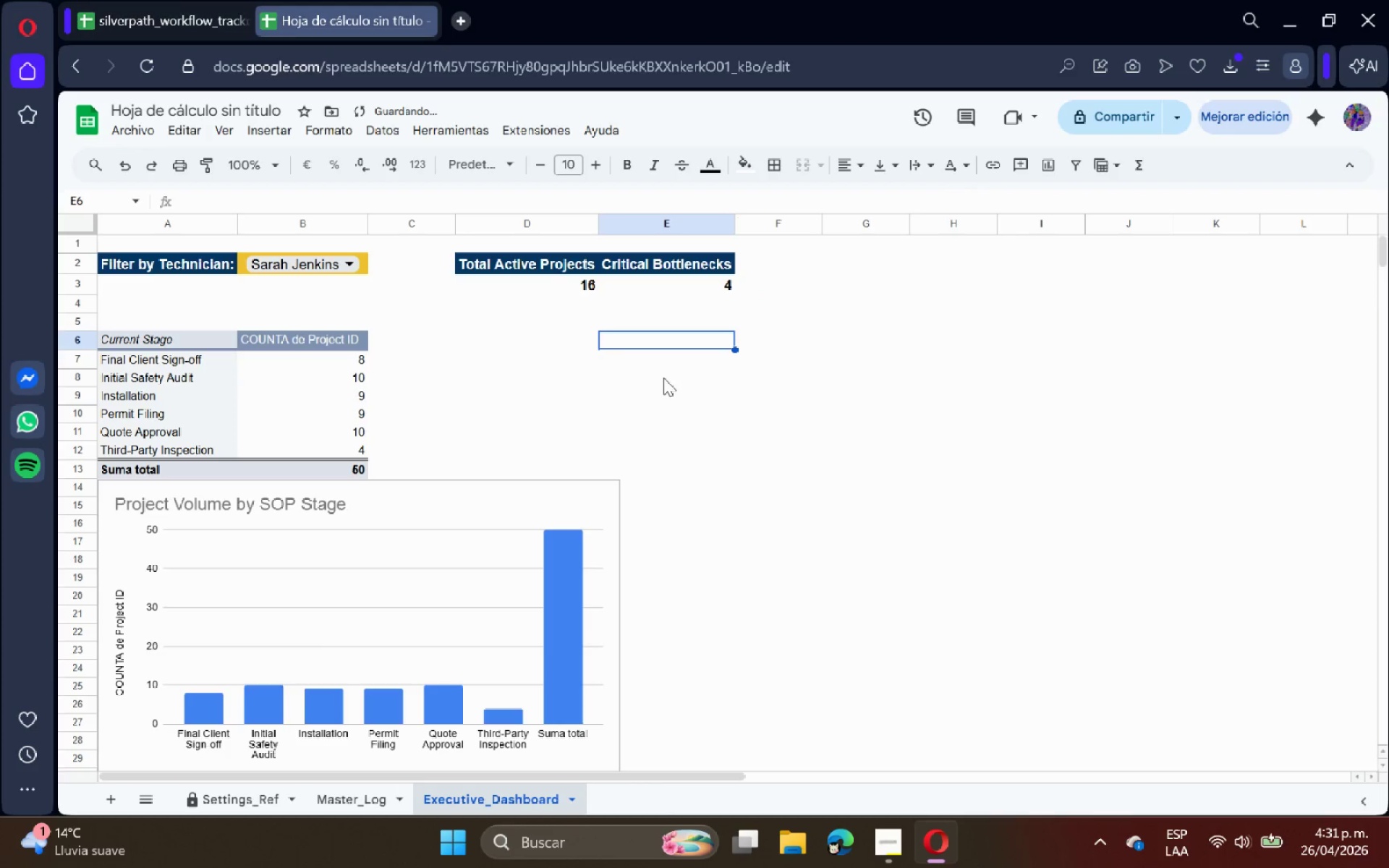 
scroll: coordinate [661, 404], scroll_direction: up, amount: 2.0
 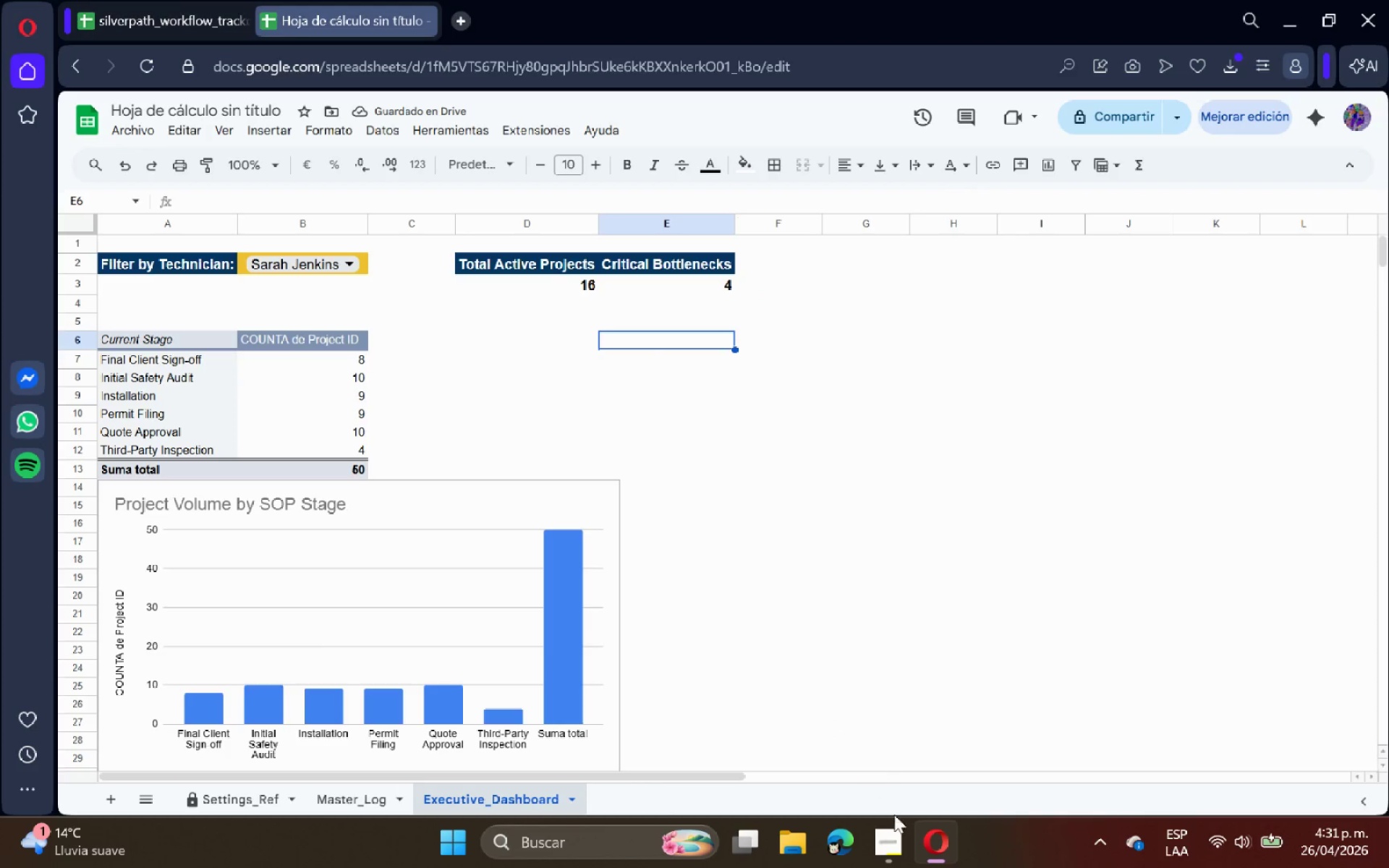 
left_click([899, 838])